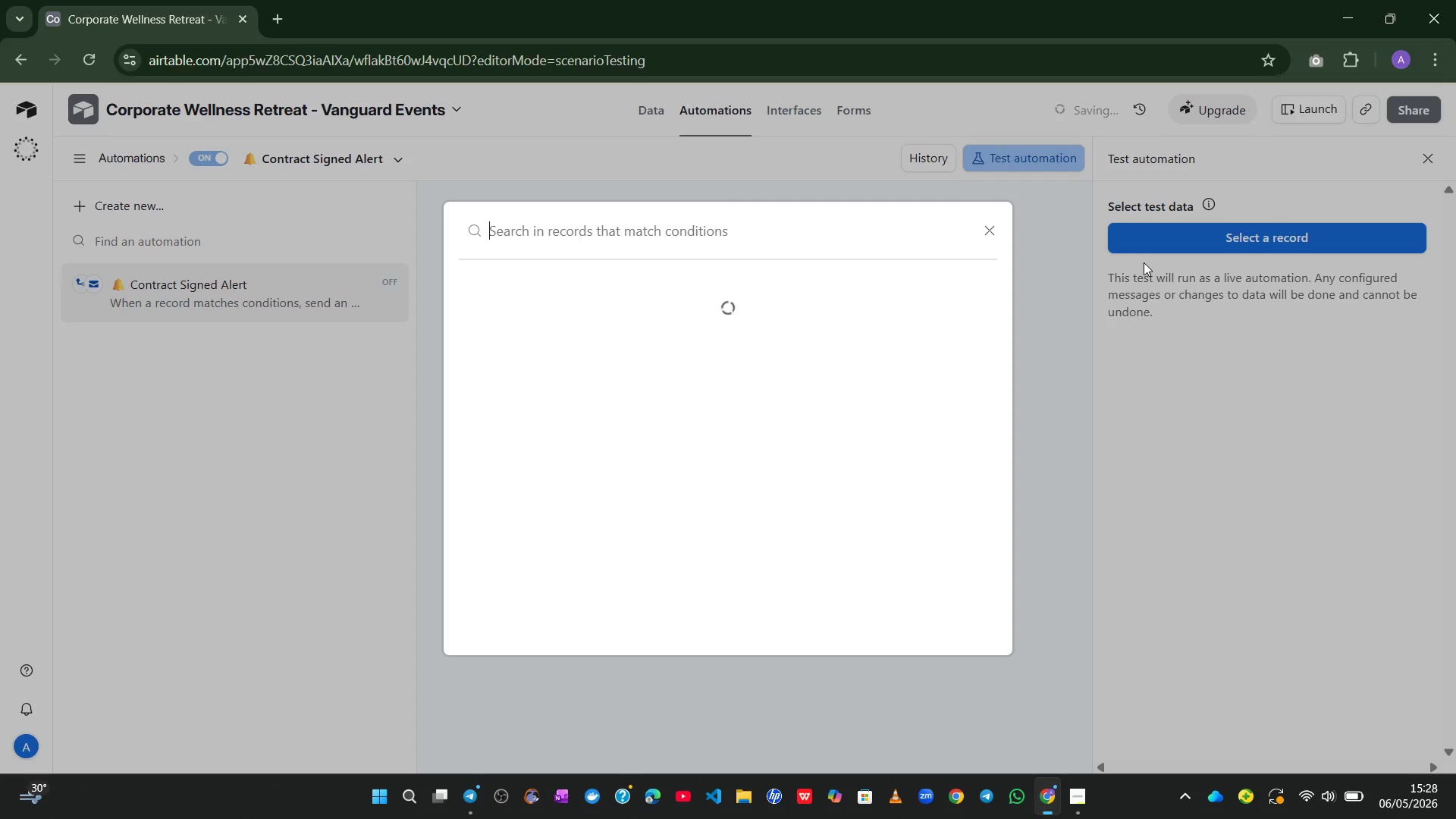 
wait(29.69)
 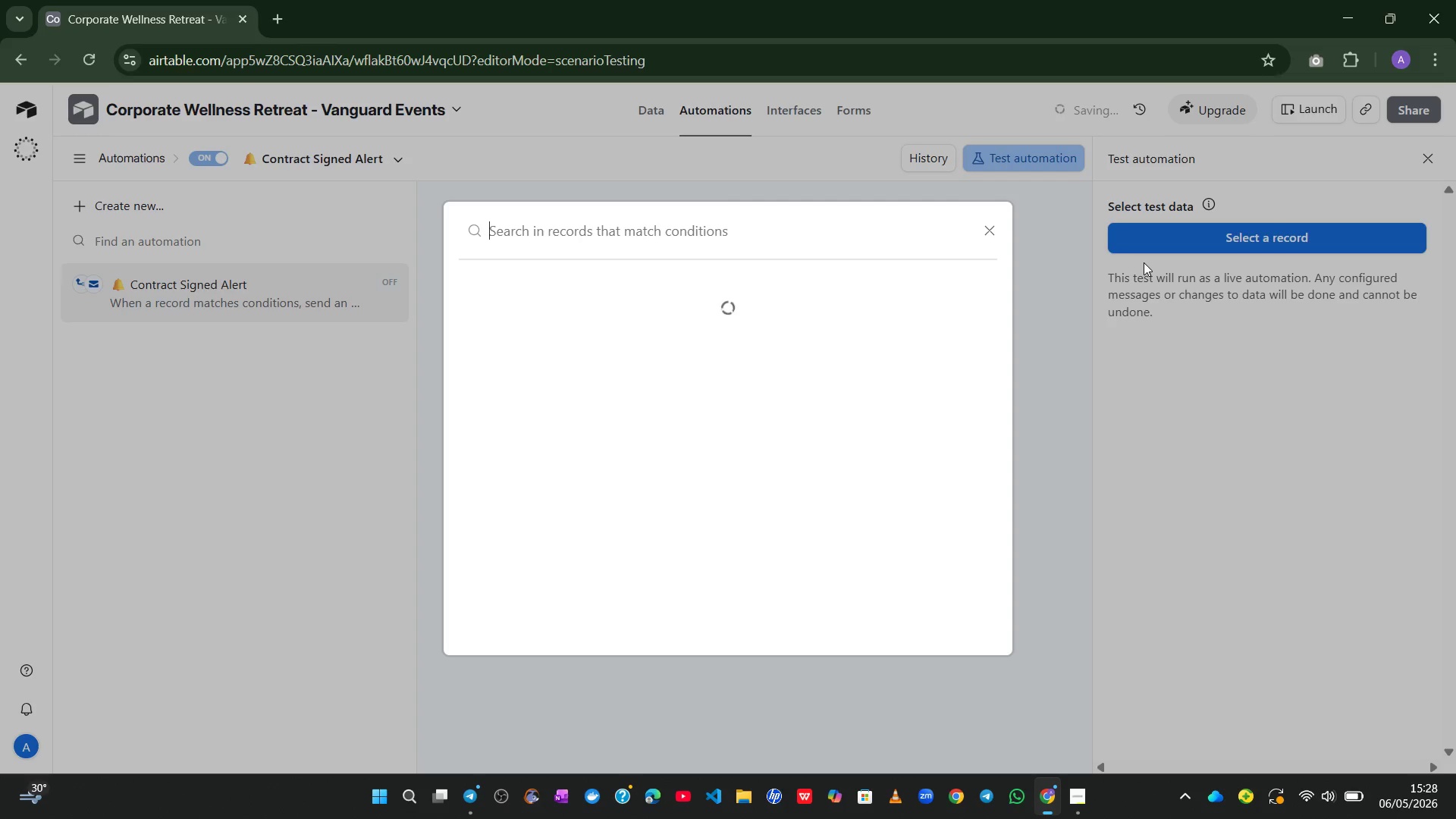 
left_click([1065, 787])